 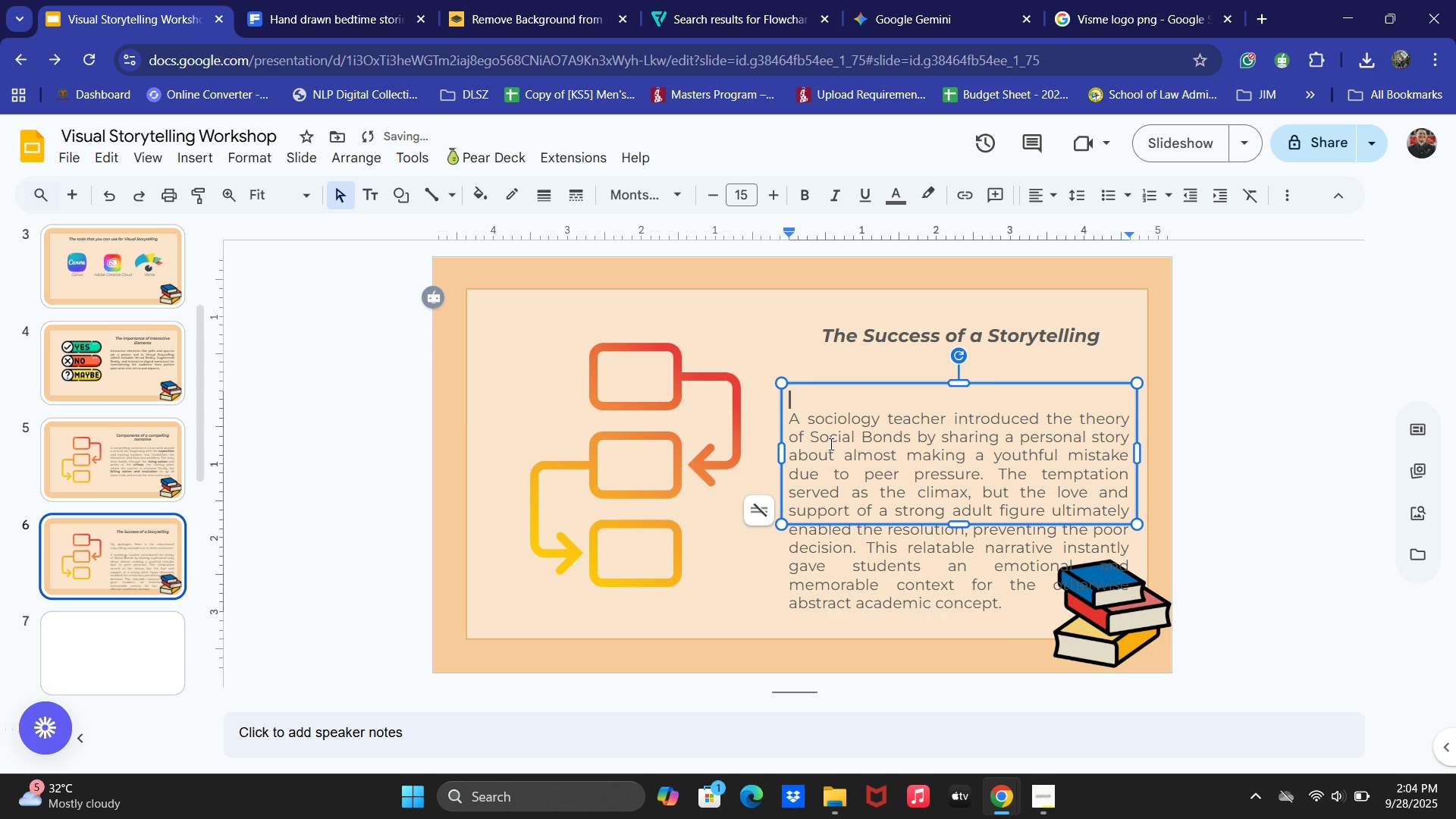 
left_click([793, 422])
 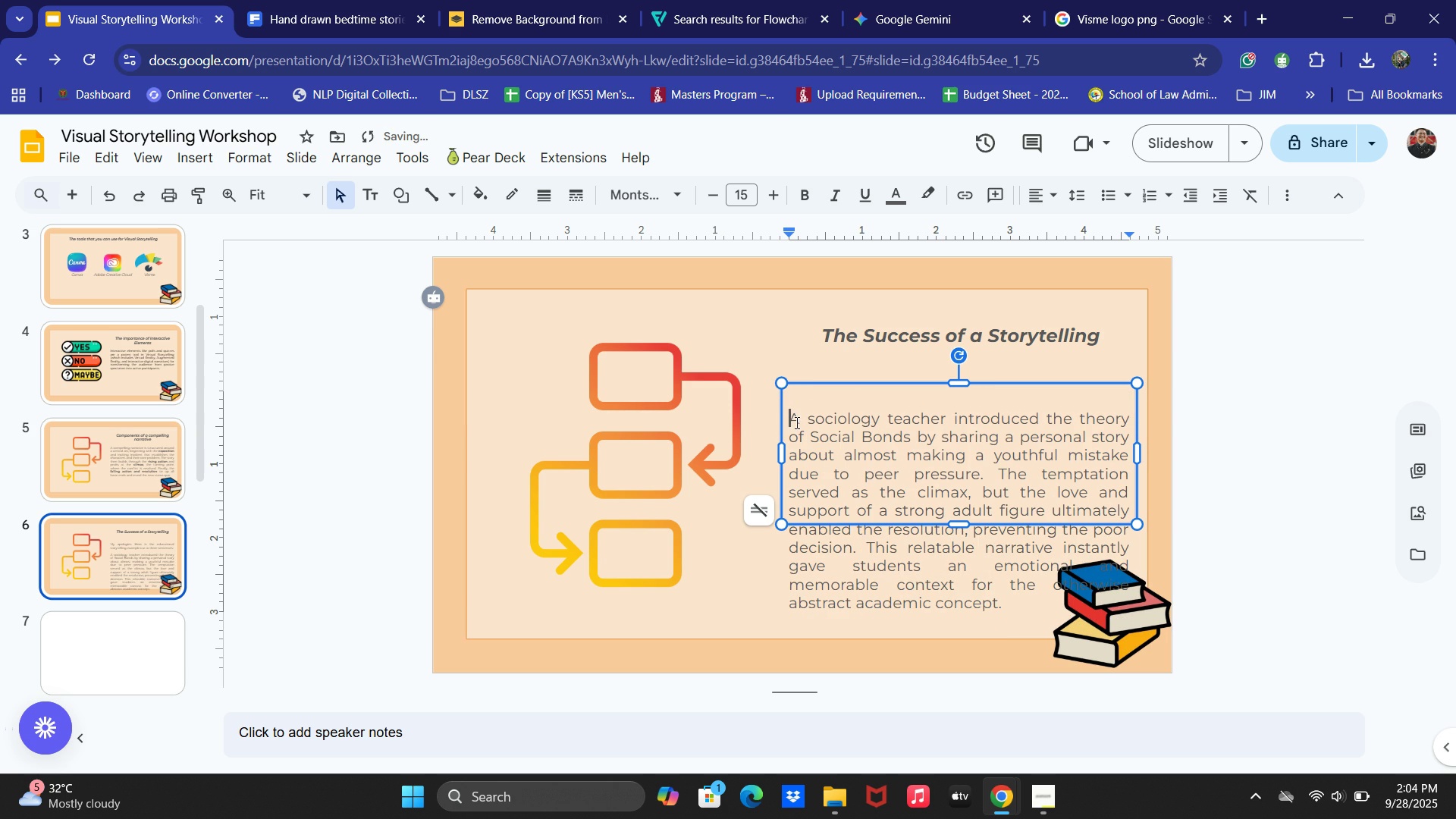 
key(Backspace)
 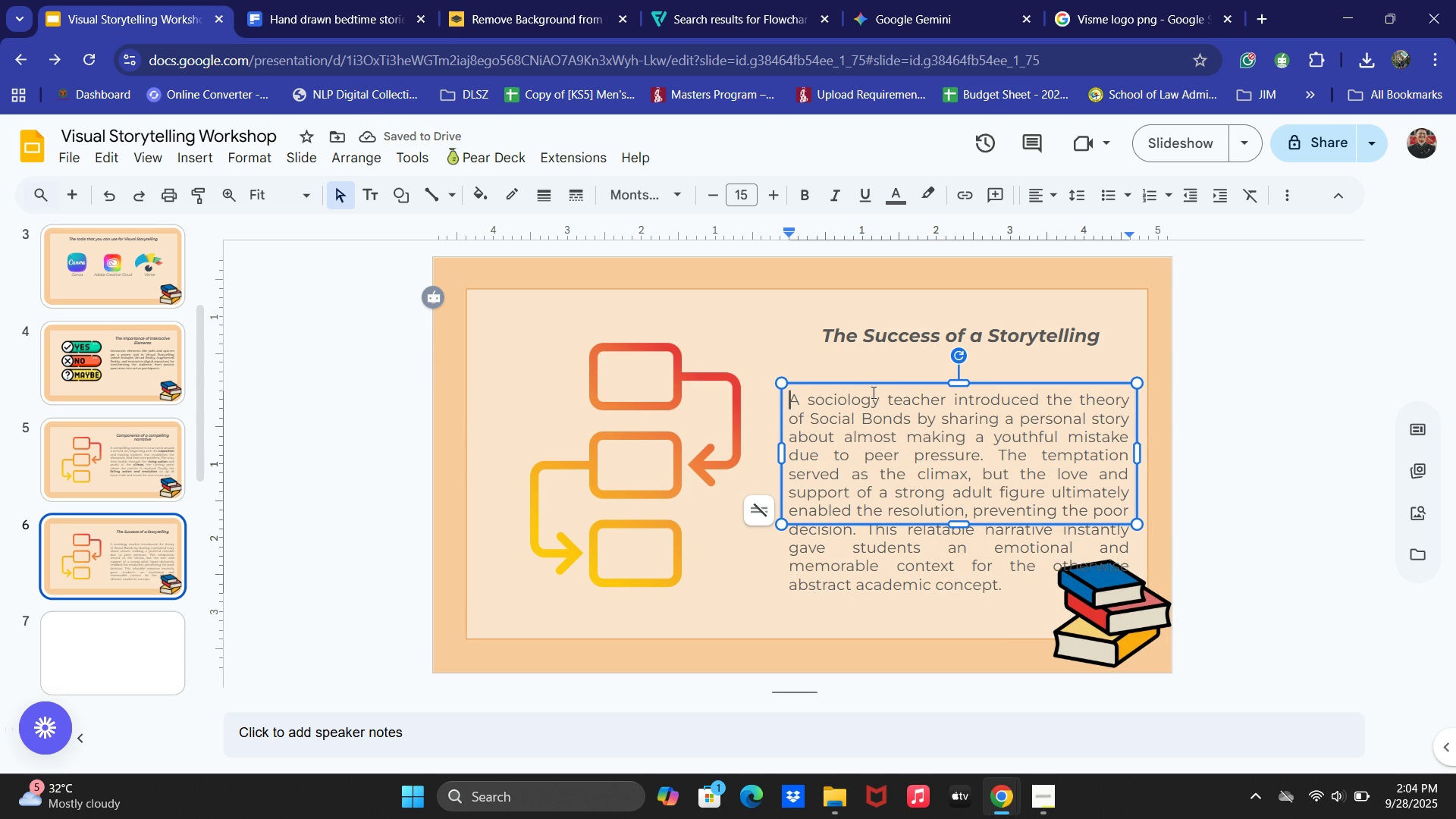 
double_click([871, 380])
 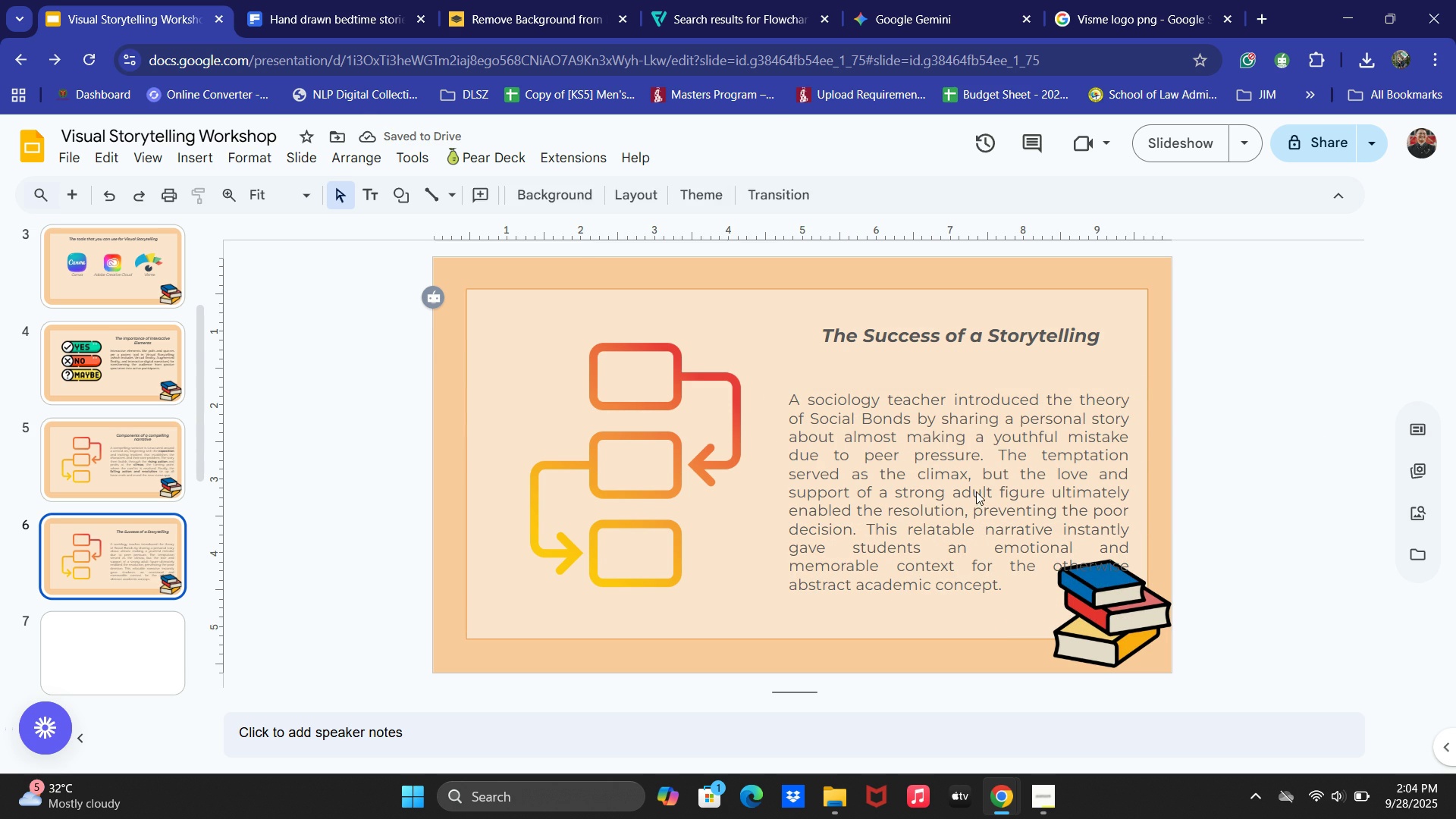 
left_click([939, 444])